 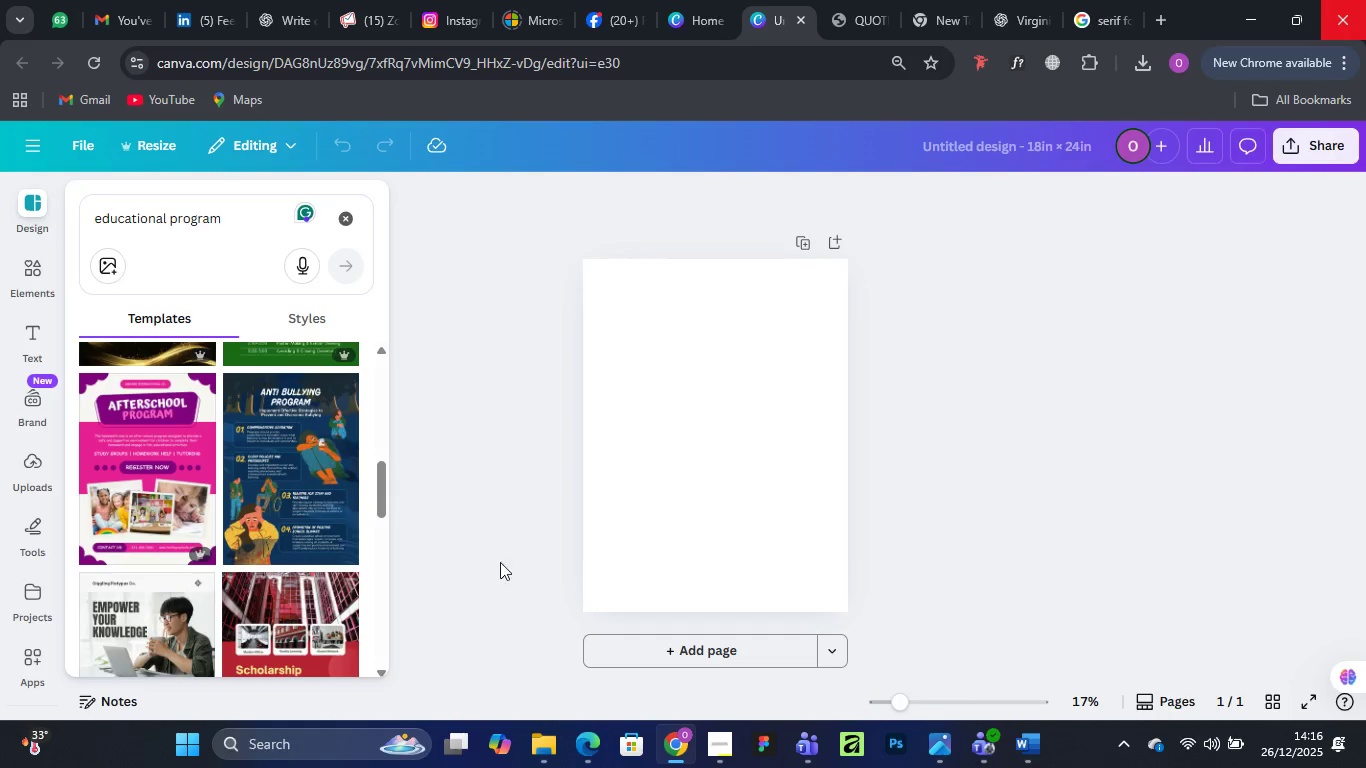 
scroll: coordinate [242, 566], scroll_direction: down, amount: 14.0
 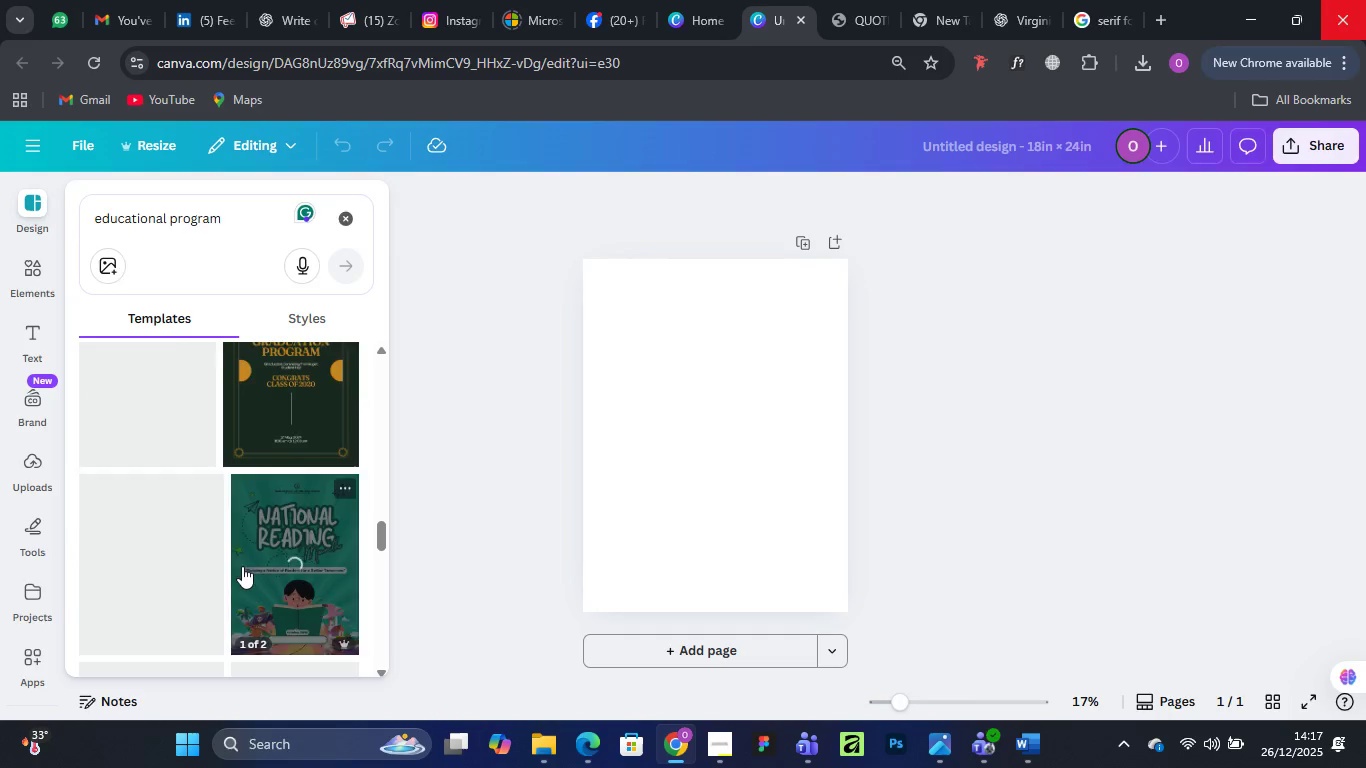 
scroll: coordinate [242, 566], scroll_direction: up, amount: 1.0
 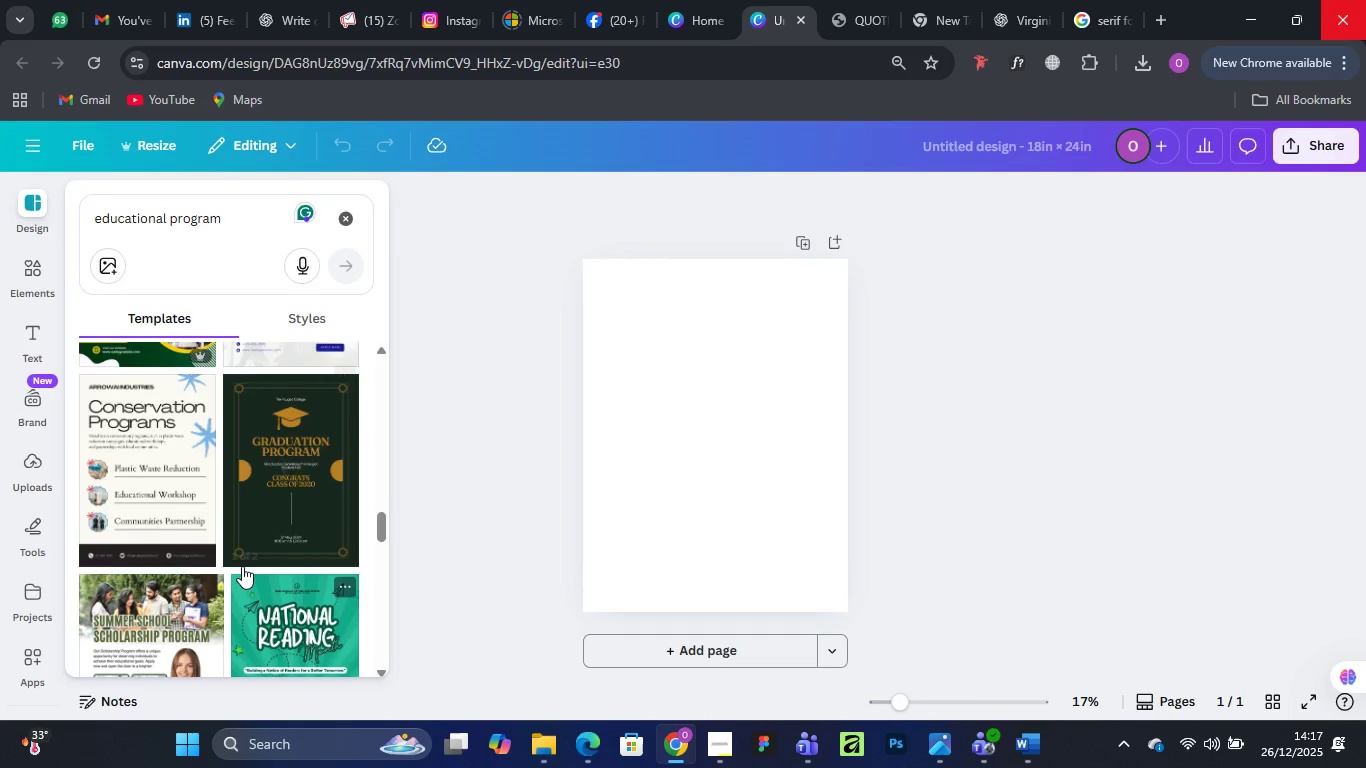 
scroll: coordinate [242, 566], scroll_direction: down, amount: 15.0
 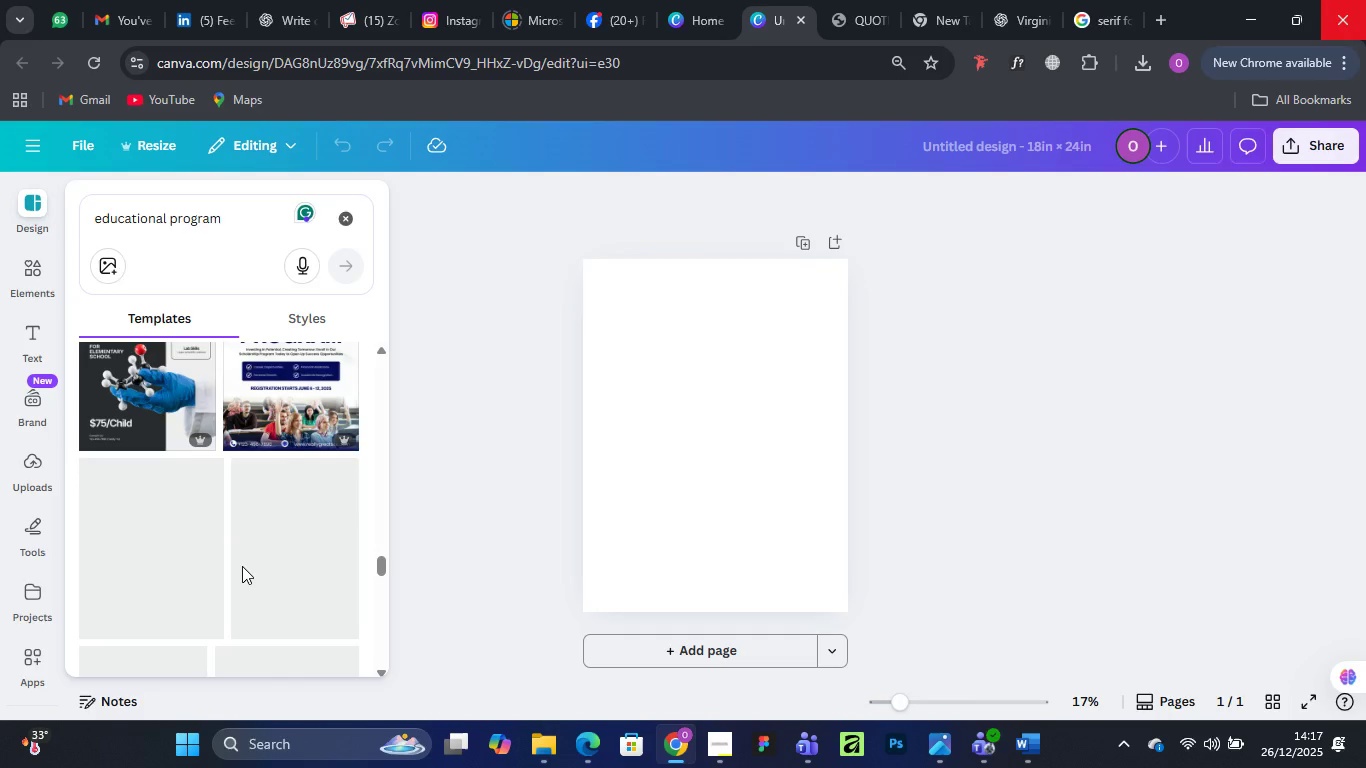 
scroll: coordinate [247, 571], scroll_direction: up, amount: 32.0
 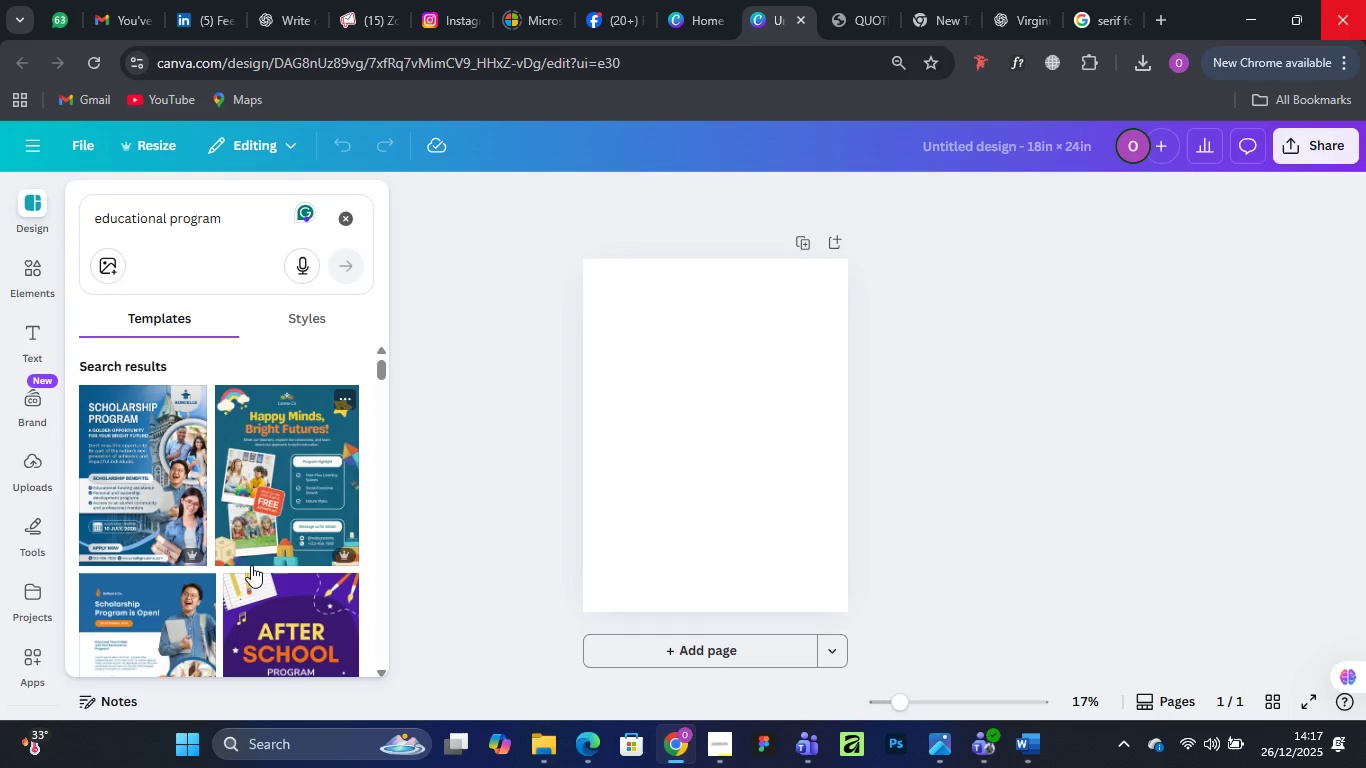 
wait(6.96)
 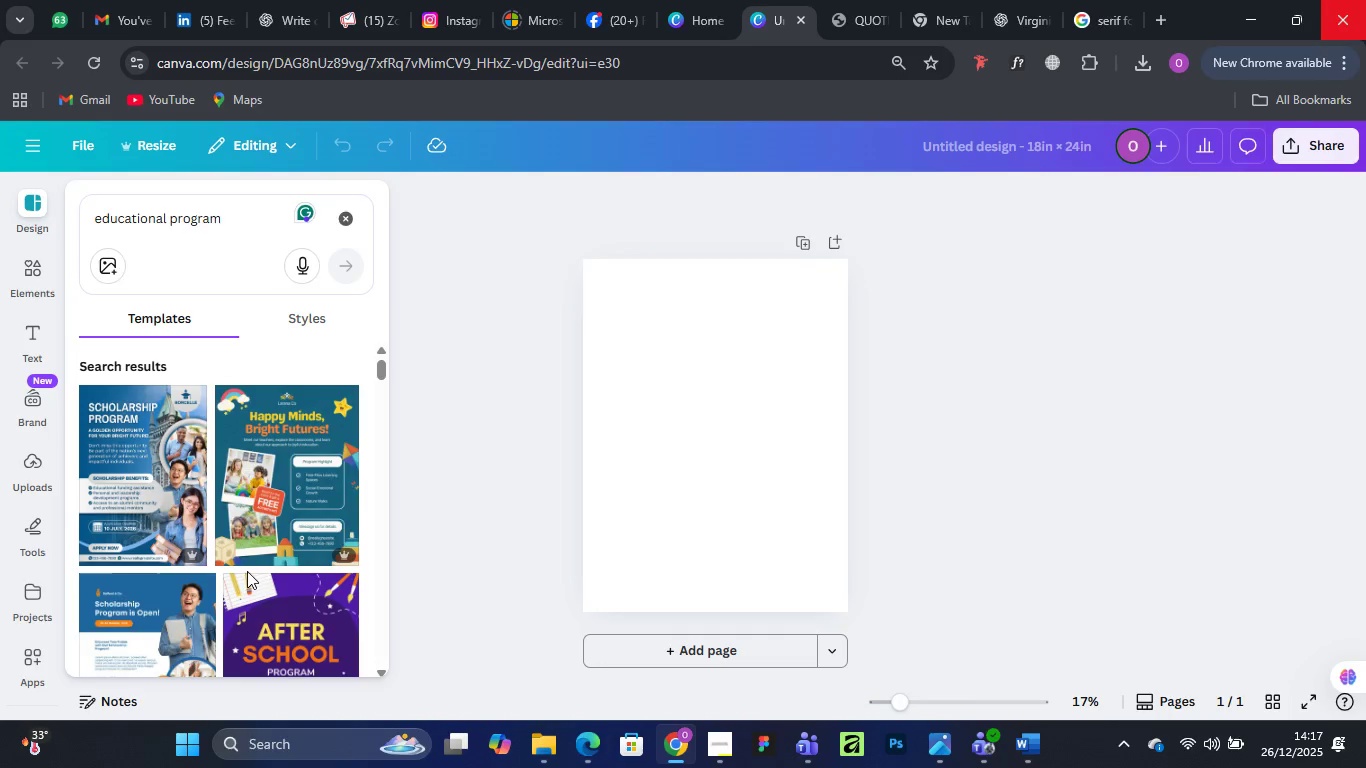 
mouse_move([324, 478])
 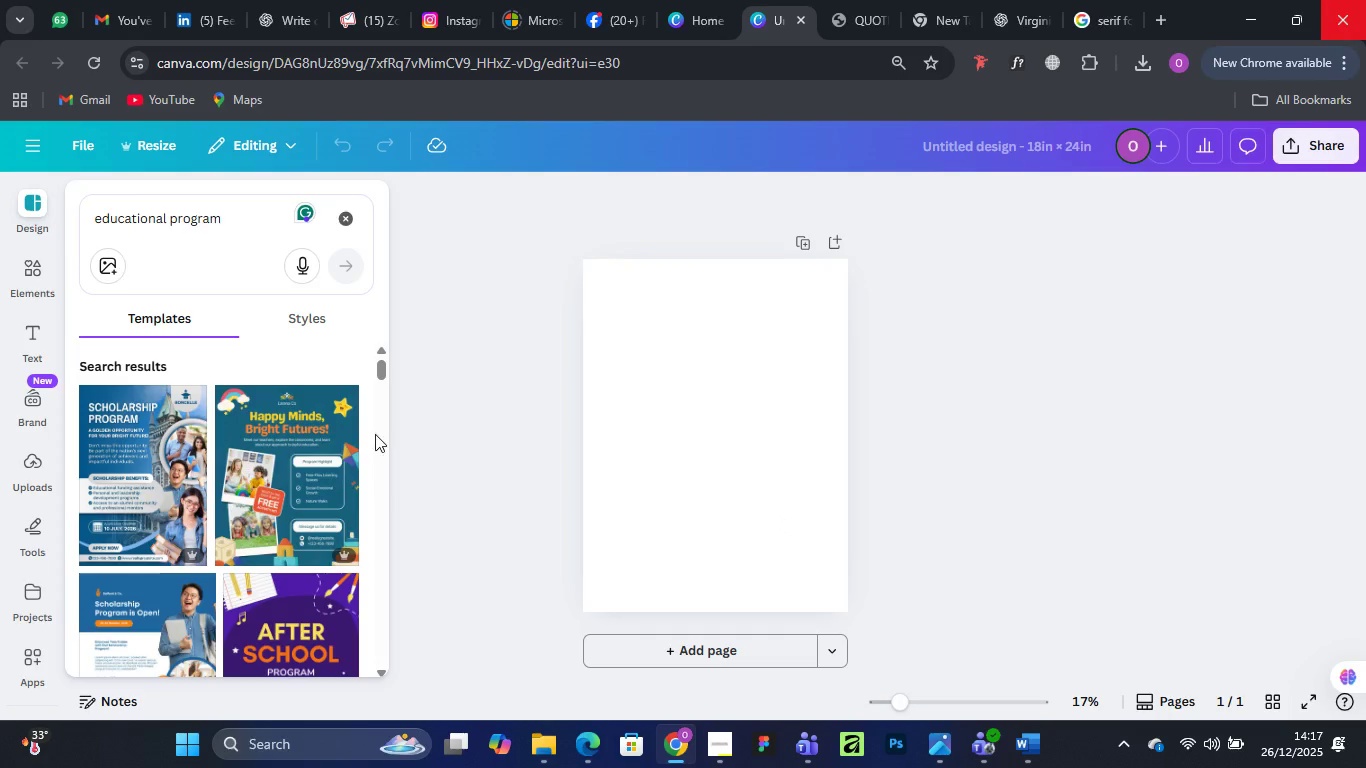 
scroll: coordinate [285, 537], scroll_direction: down, amount: 3.0
 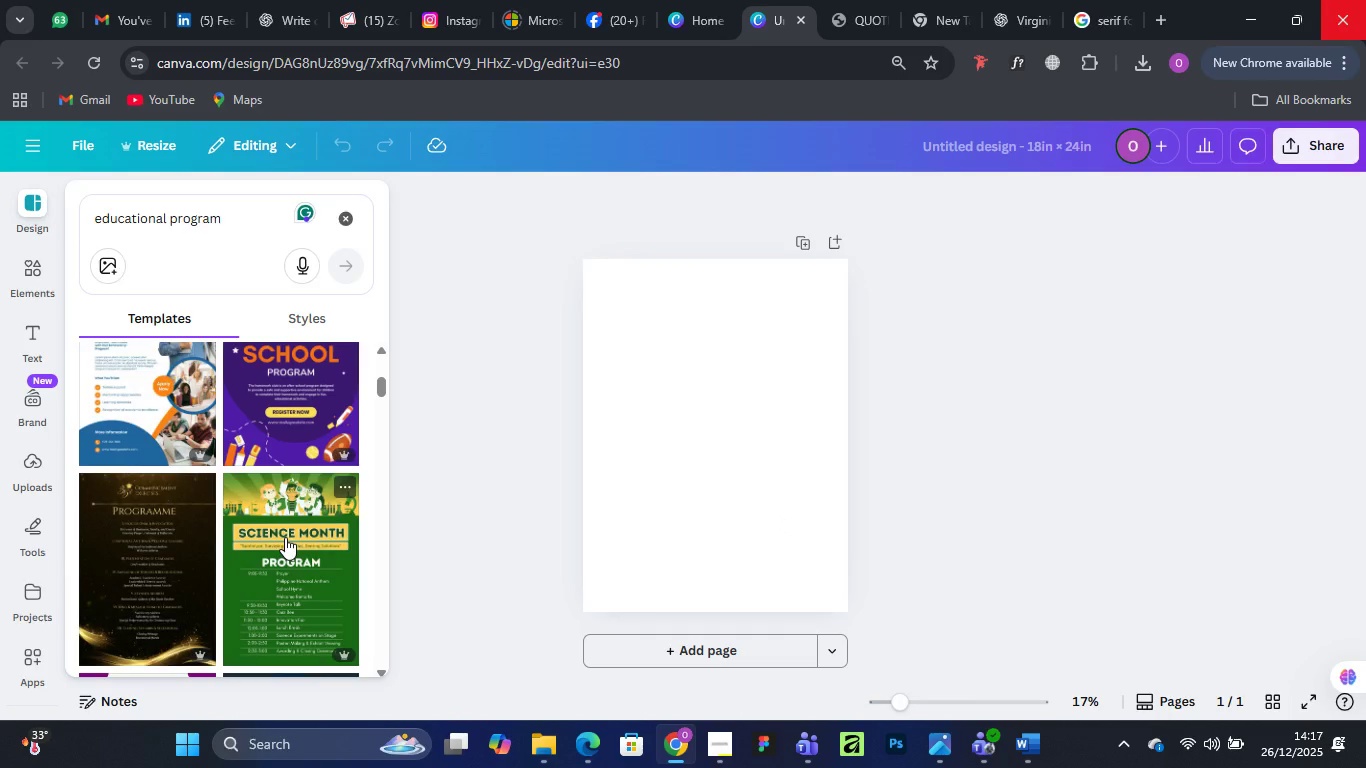 
scroll: coordinate [285, 537], scroll_direction: up, amount: 4.0
 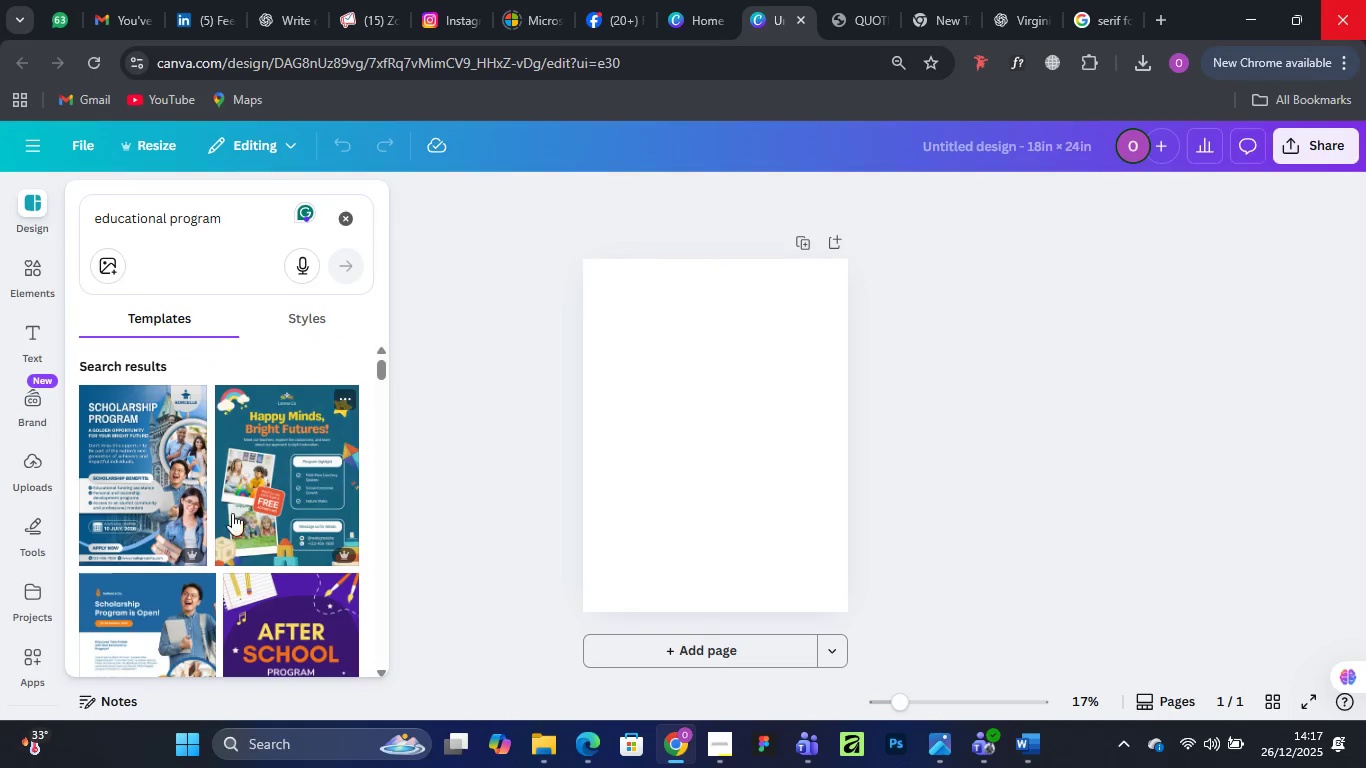 
scroll: coordinate [163, 560], scroll_direction: down, amount: 2.0
 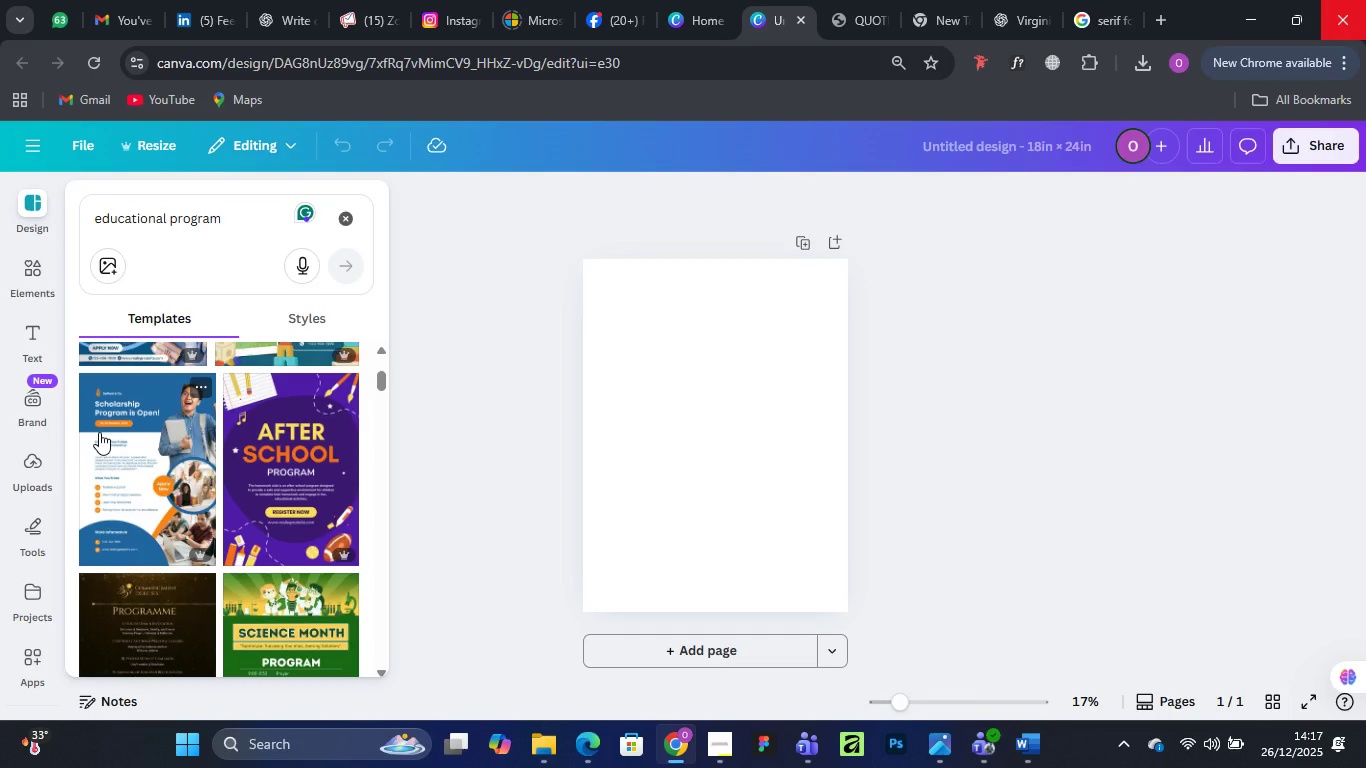 
left_click([99, 432])
 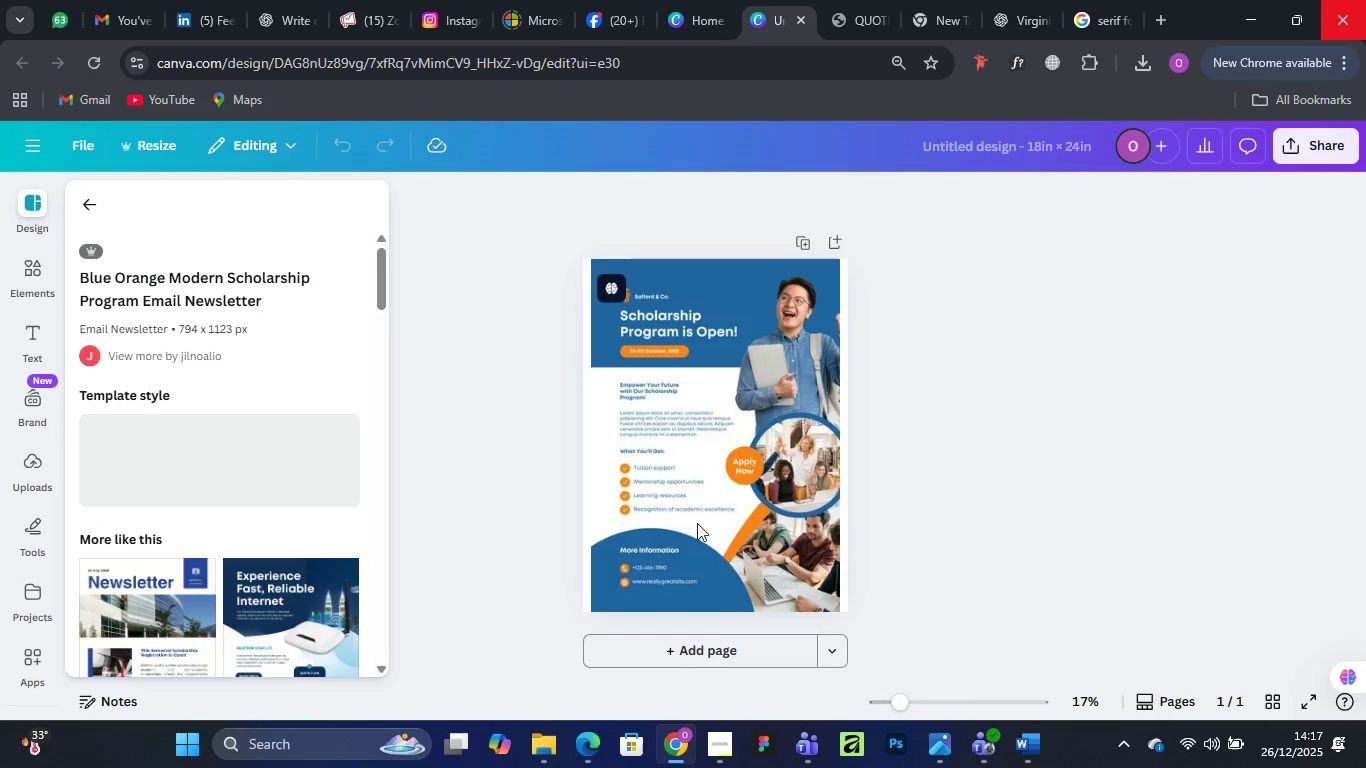 
wait(5.05)
 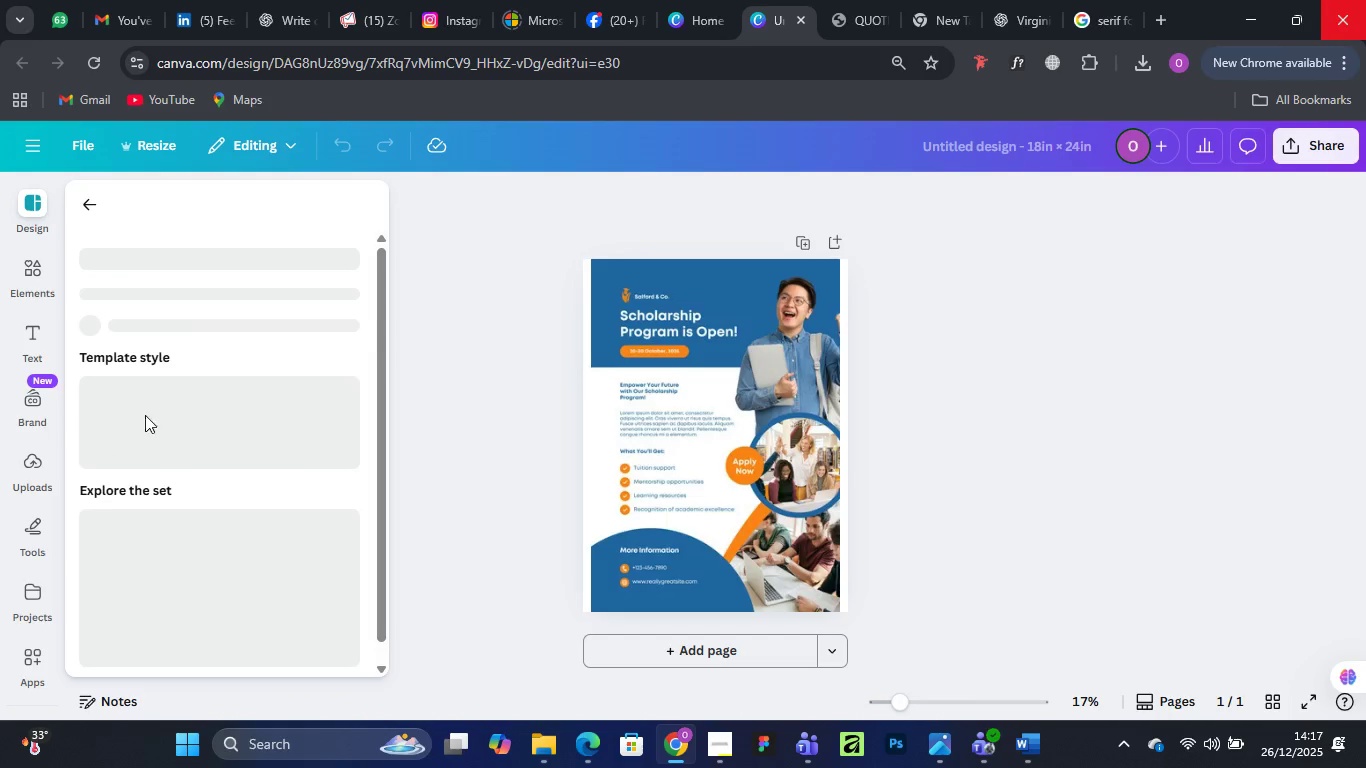 
left_click([721, 644])
 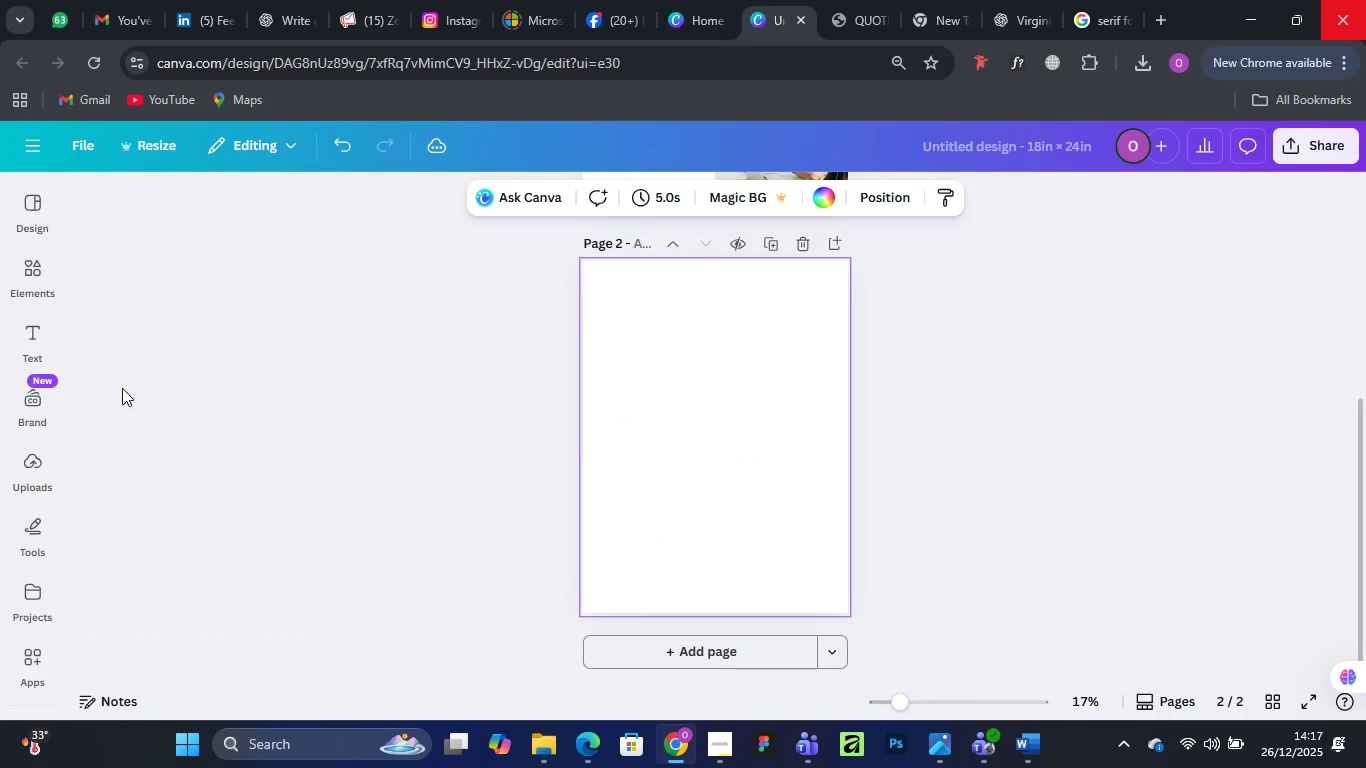 
left_click([15, 219])
 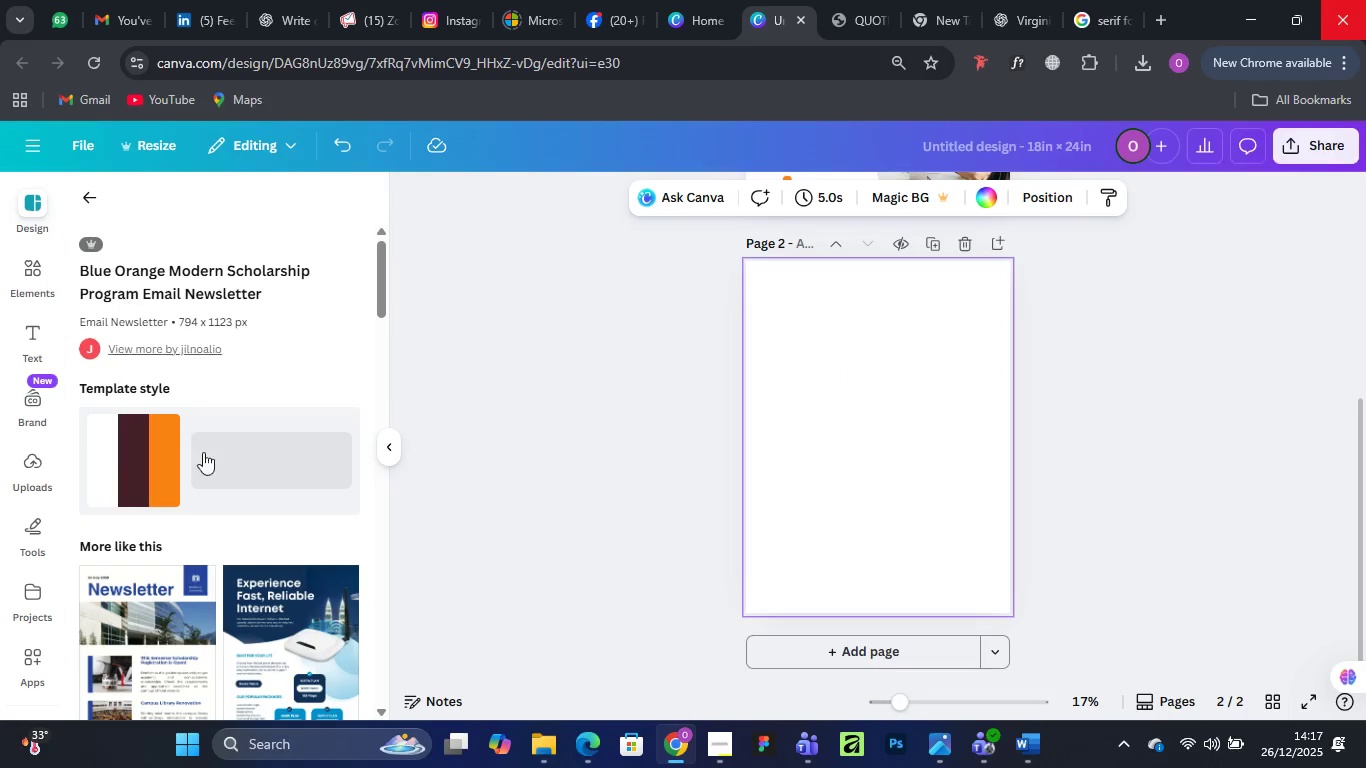 
scroll: coordinate [240, 497], scroll_direction: down, amount: 10.0
 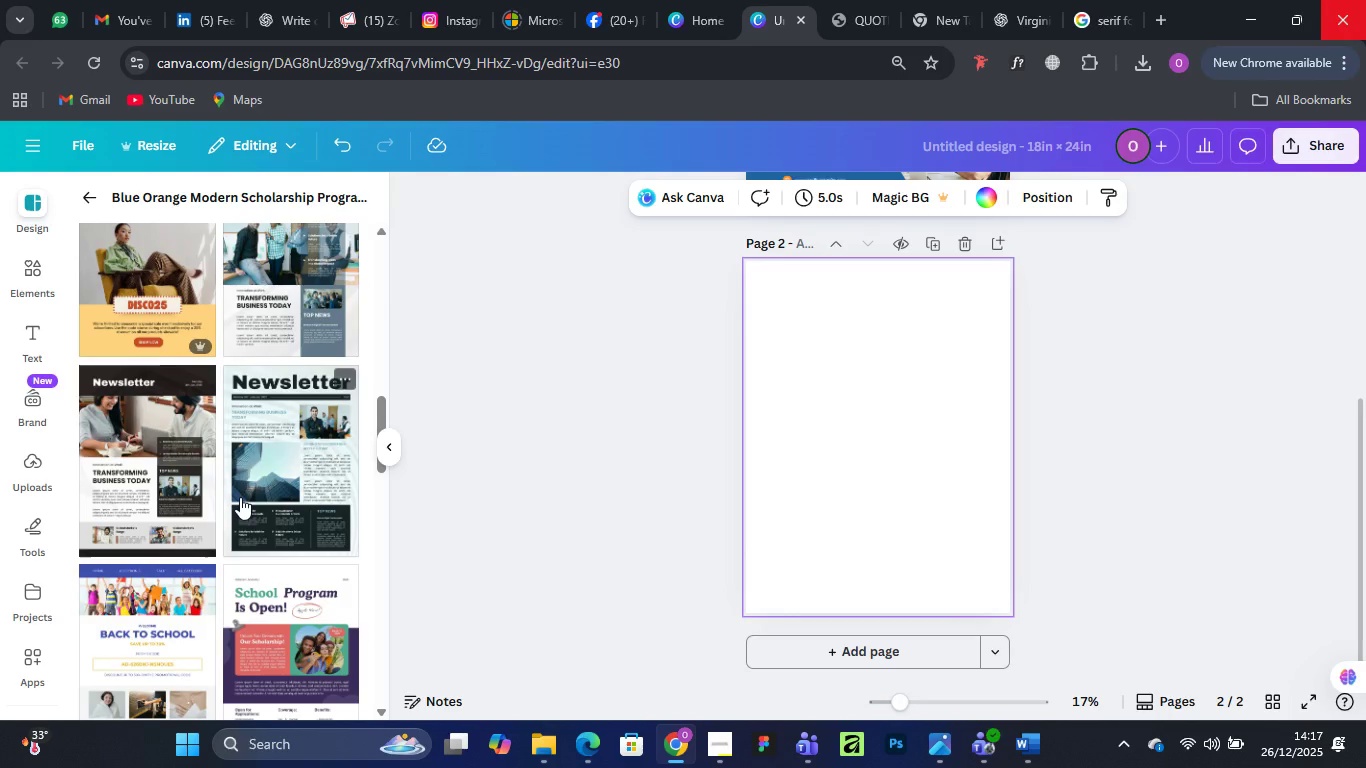 
scroll: coordinate [243, 497], scroll_direction: up, amount: 16.0
 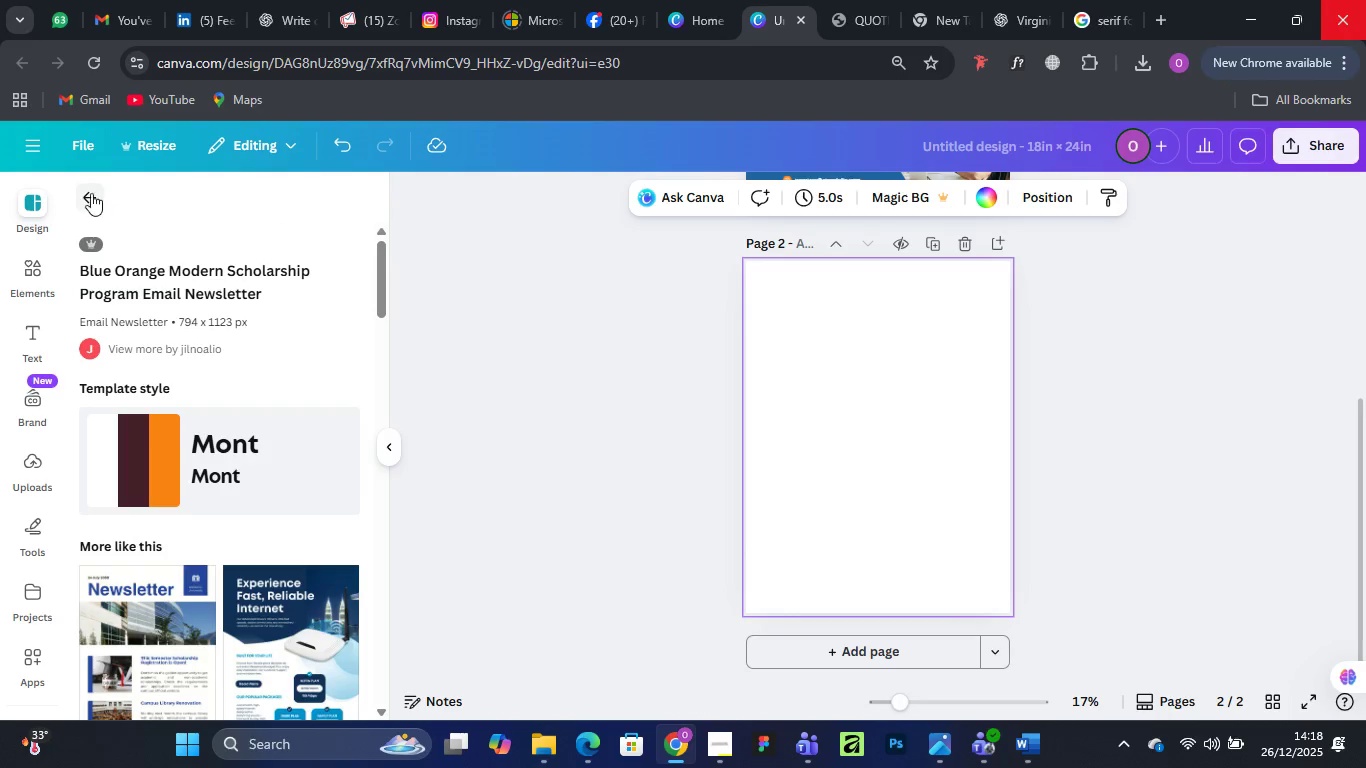 
left_click([87, 191])
 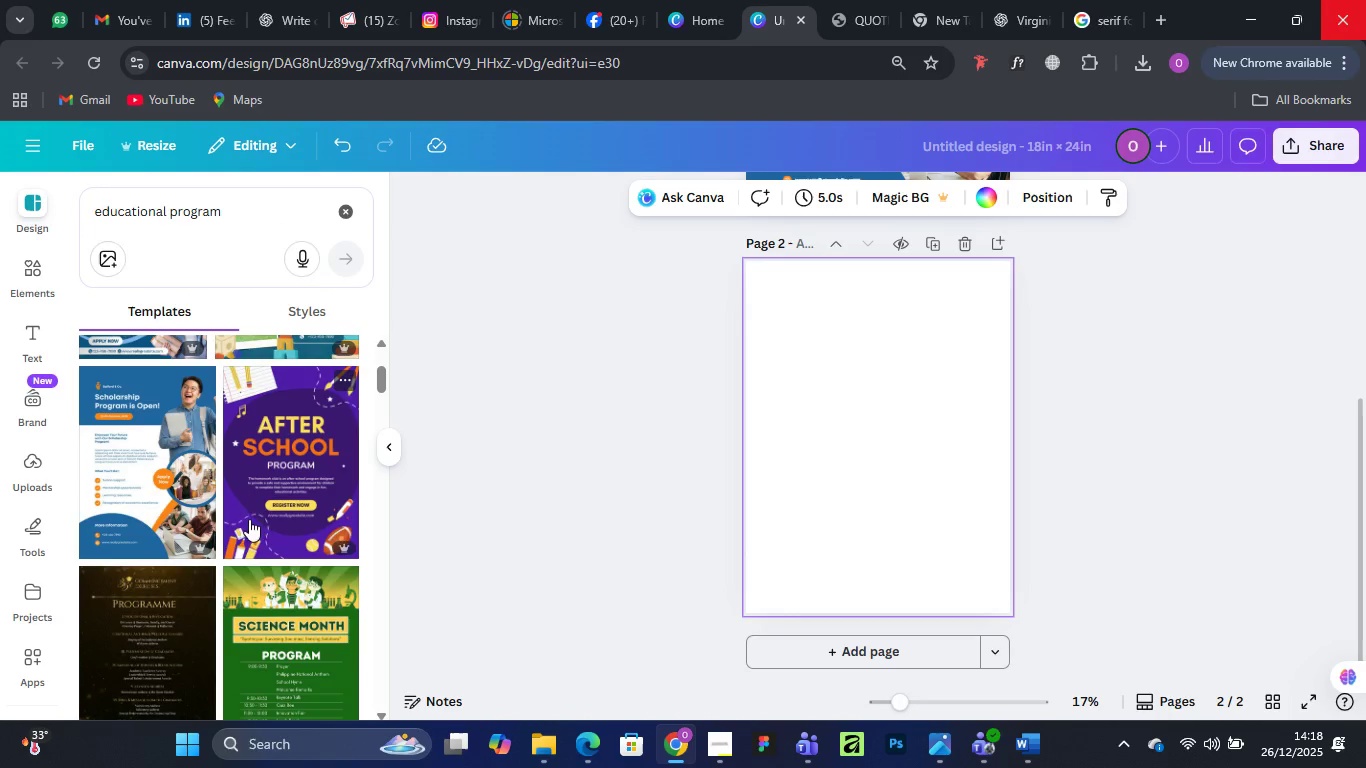 
scroll: coordinate [249, 498], scroll_direction: down, amount: 11.0
 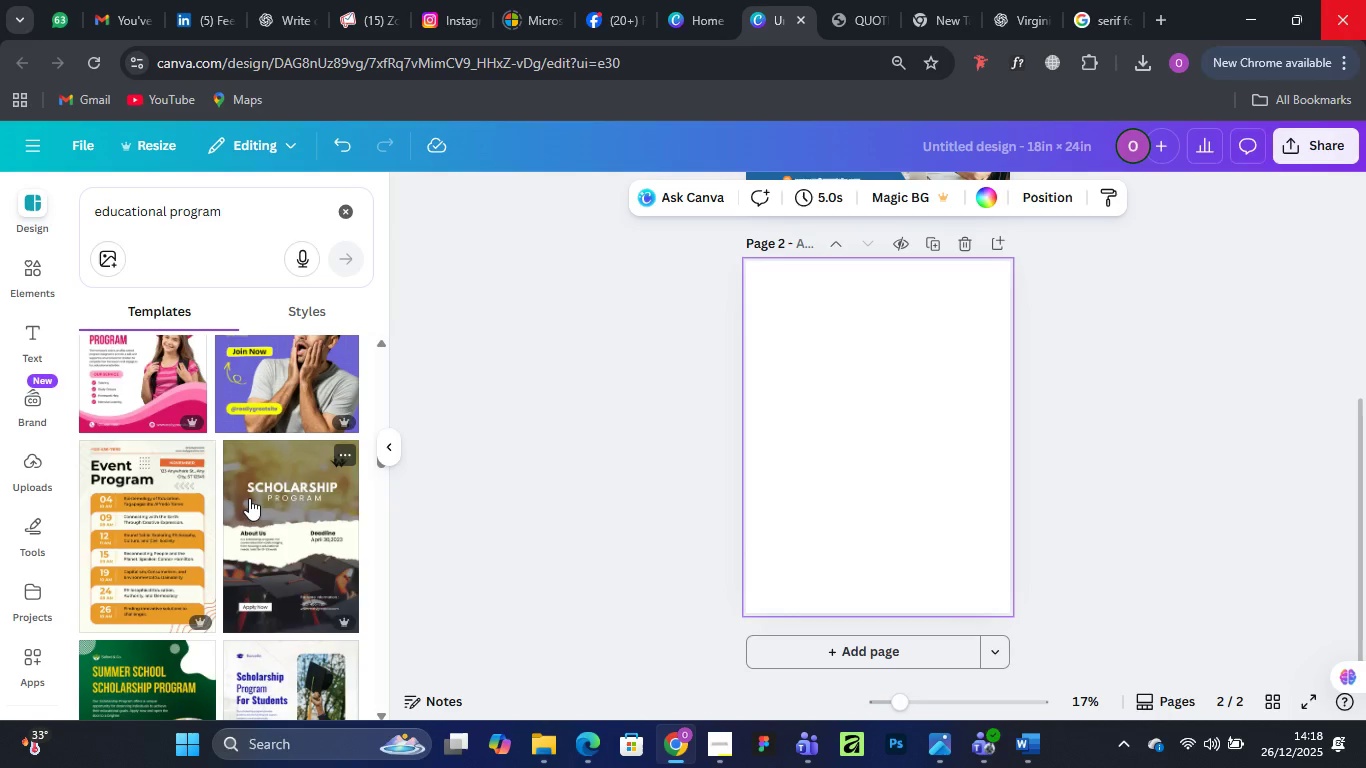 
scroll: coordinate [249, 498], scroll_direction: up, amount: 2.0
 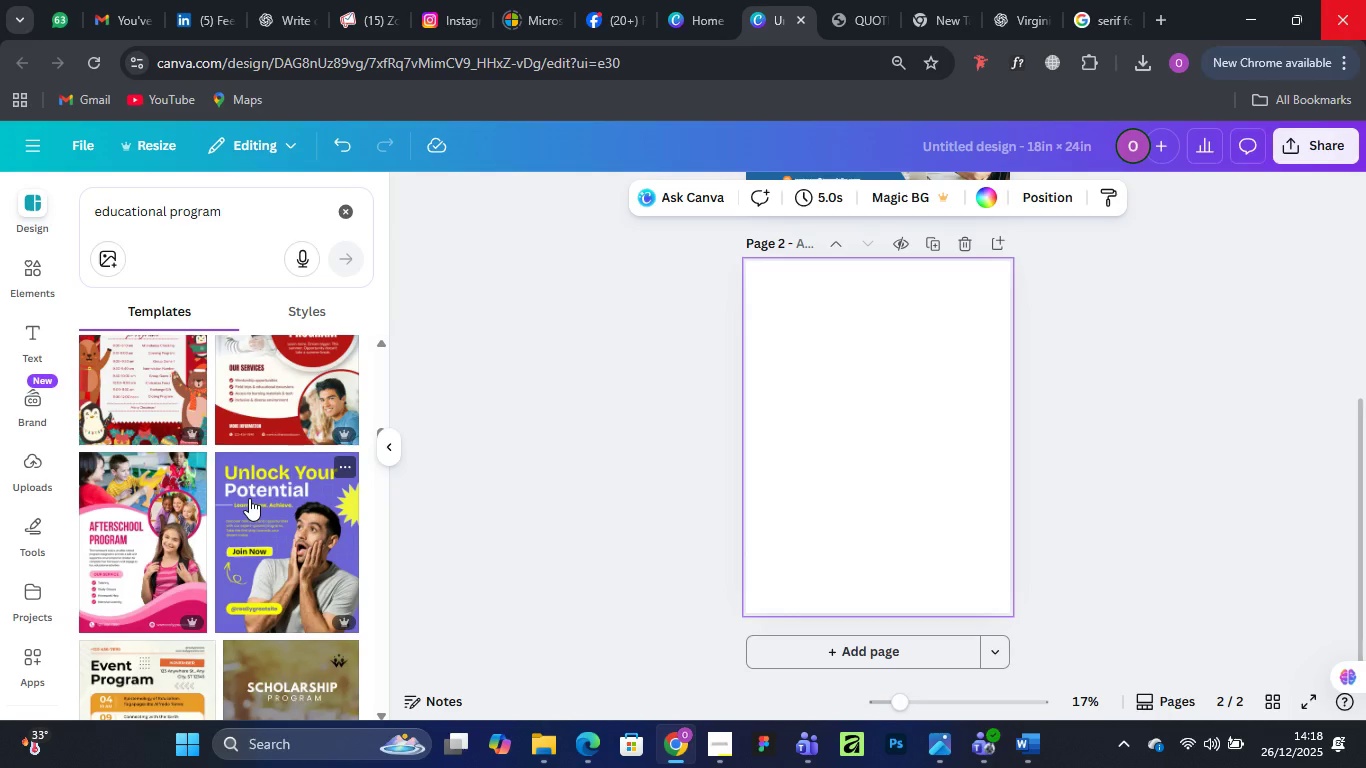 
scroll: coordinate [249, 498], scroll_direction: down, amount: 9.0